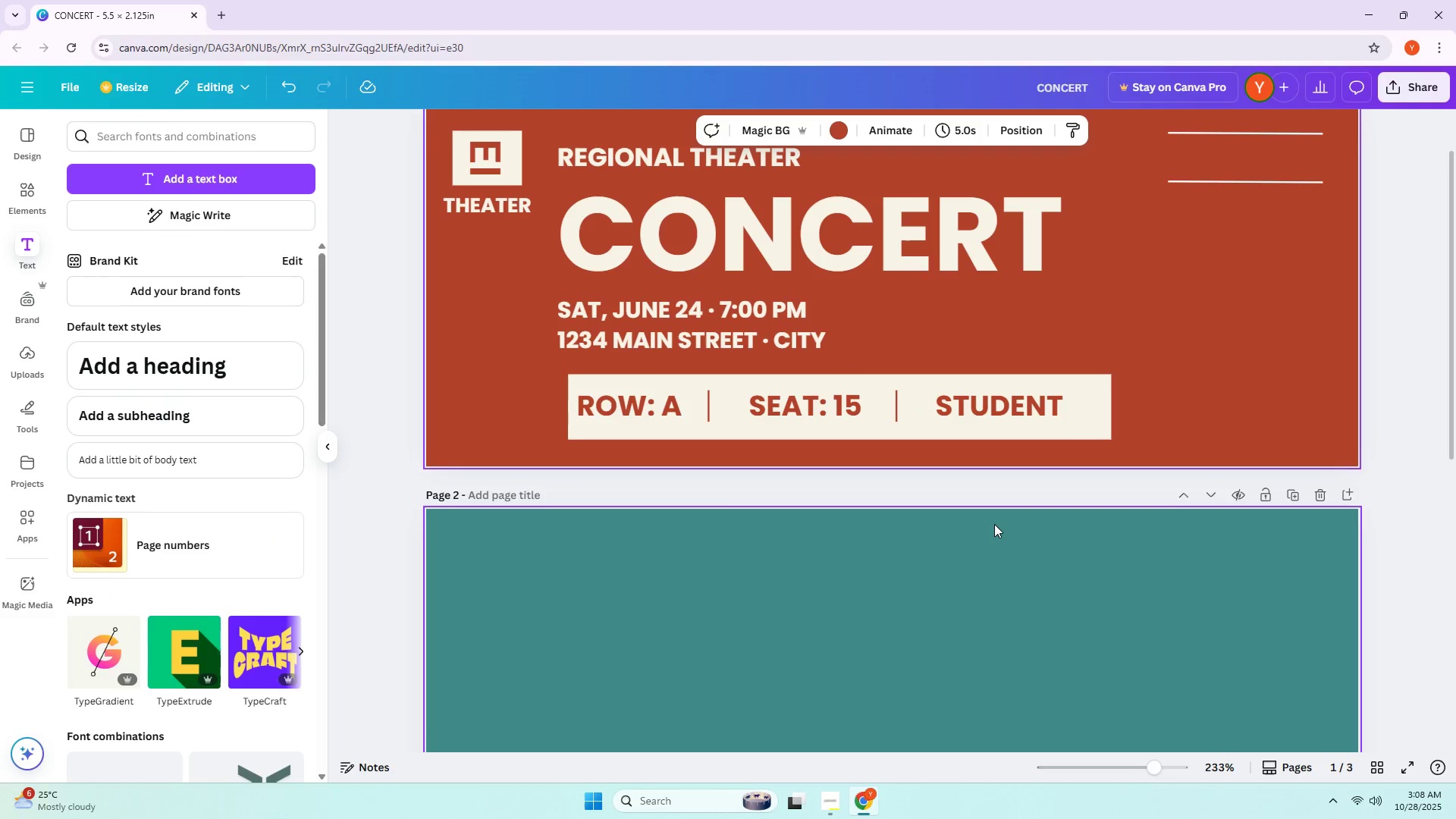 
left_click([1070, 425])
 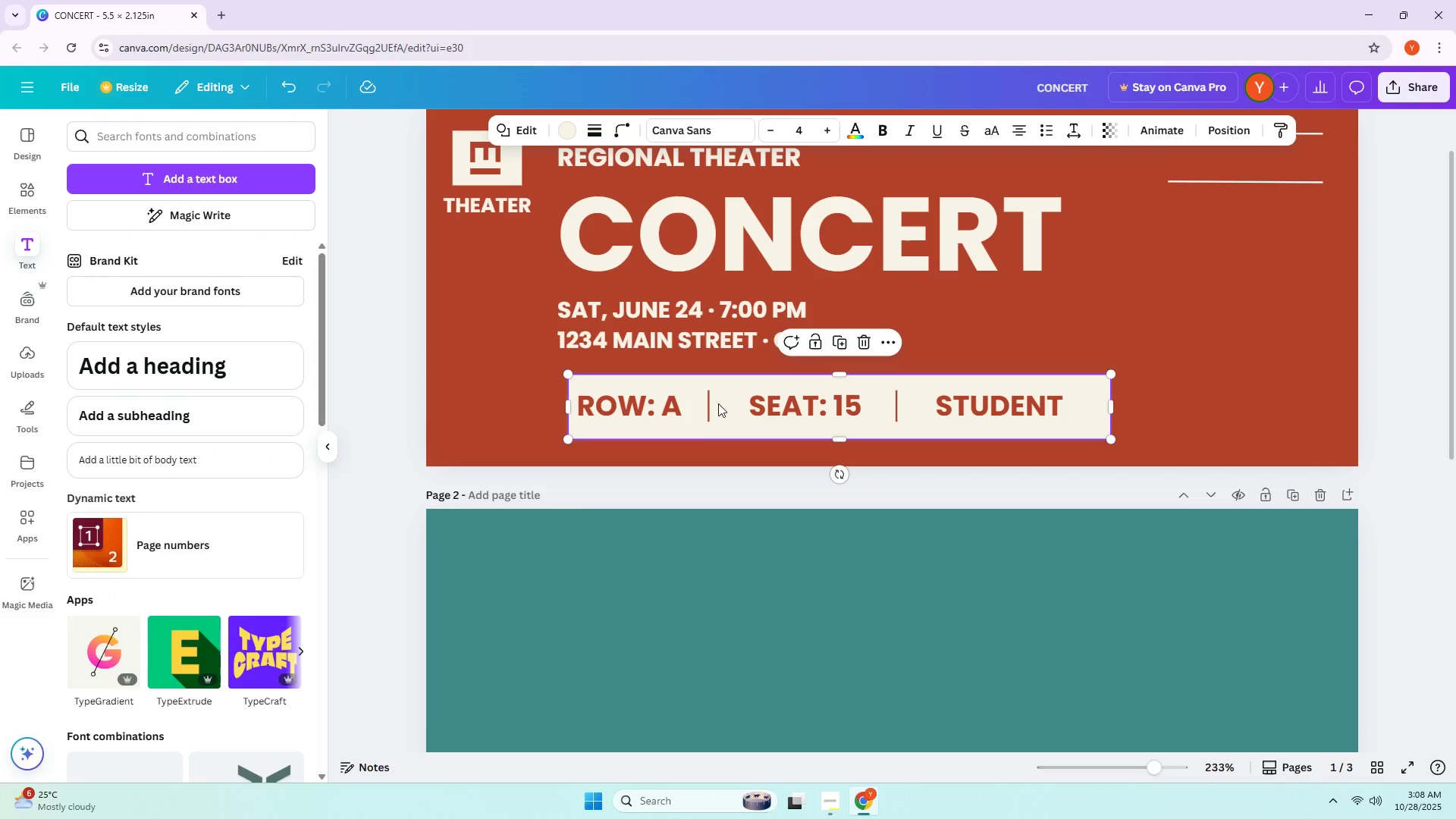 
left_click_drag(start_coordinate=[707, 403], to_coordinate=[700, 404])
 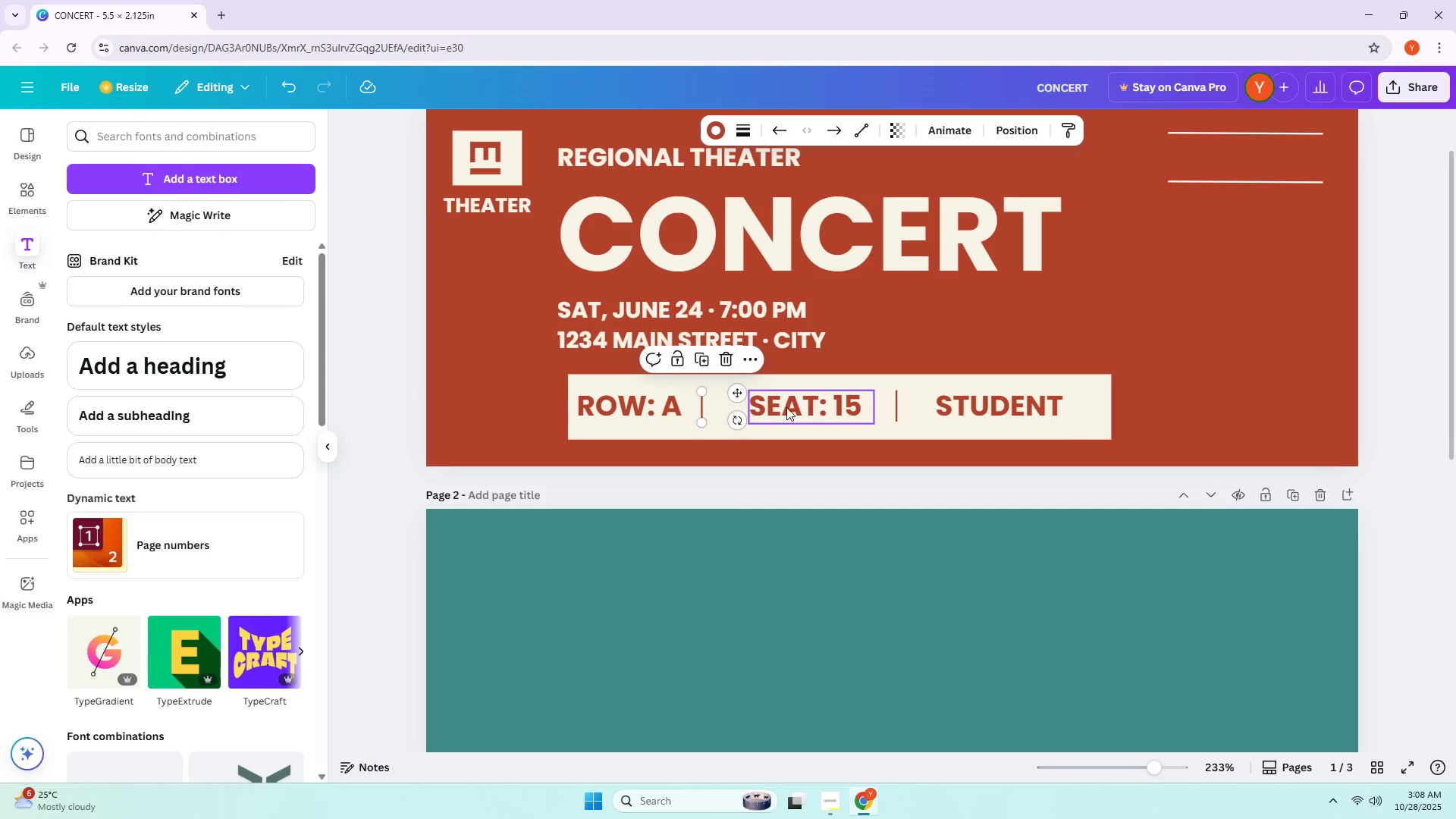 
left_click_drag(start_coordinate=[786, 407], to_coordinate=[758, 410])
 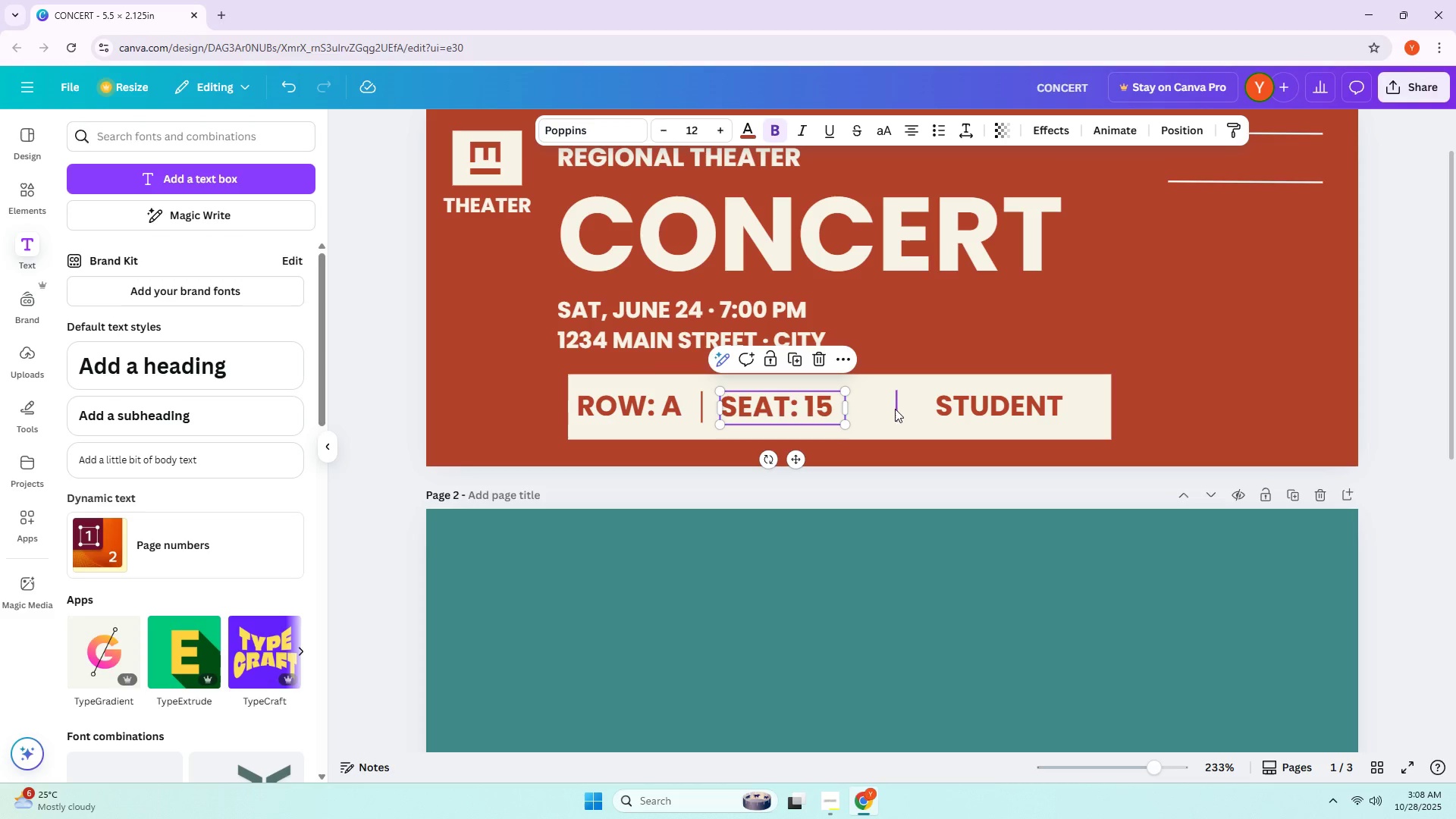 
left_click_drag(start_coordinate=[896, 409], to_coordinate=[853, 411])
 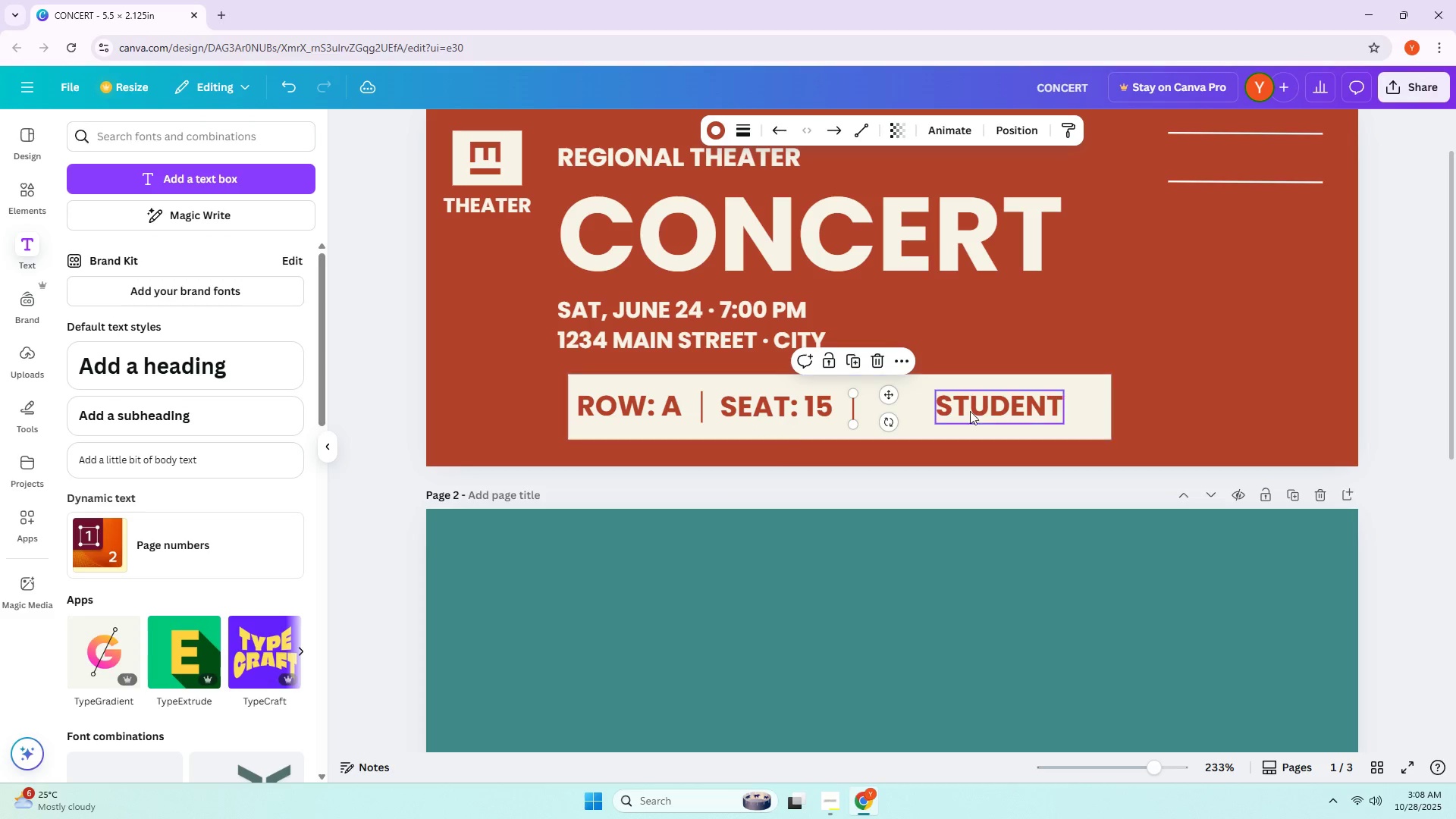 
left_click_drag(start_coordinate=[986, 411], to_coordinate=[933, 411])
 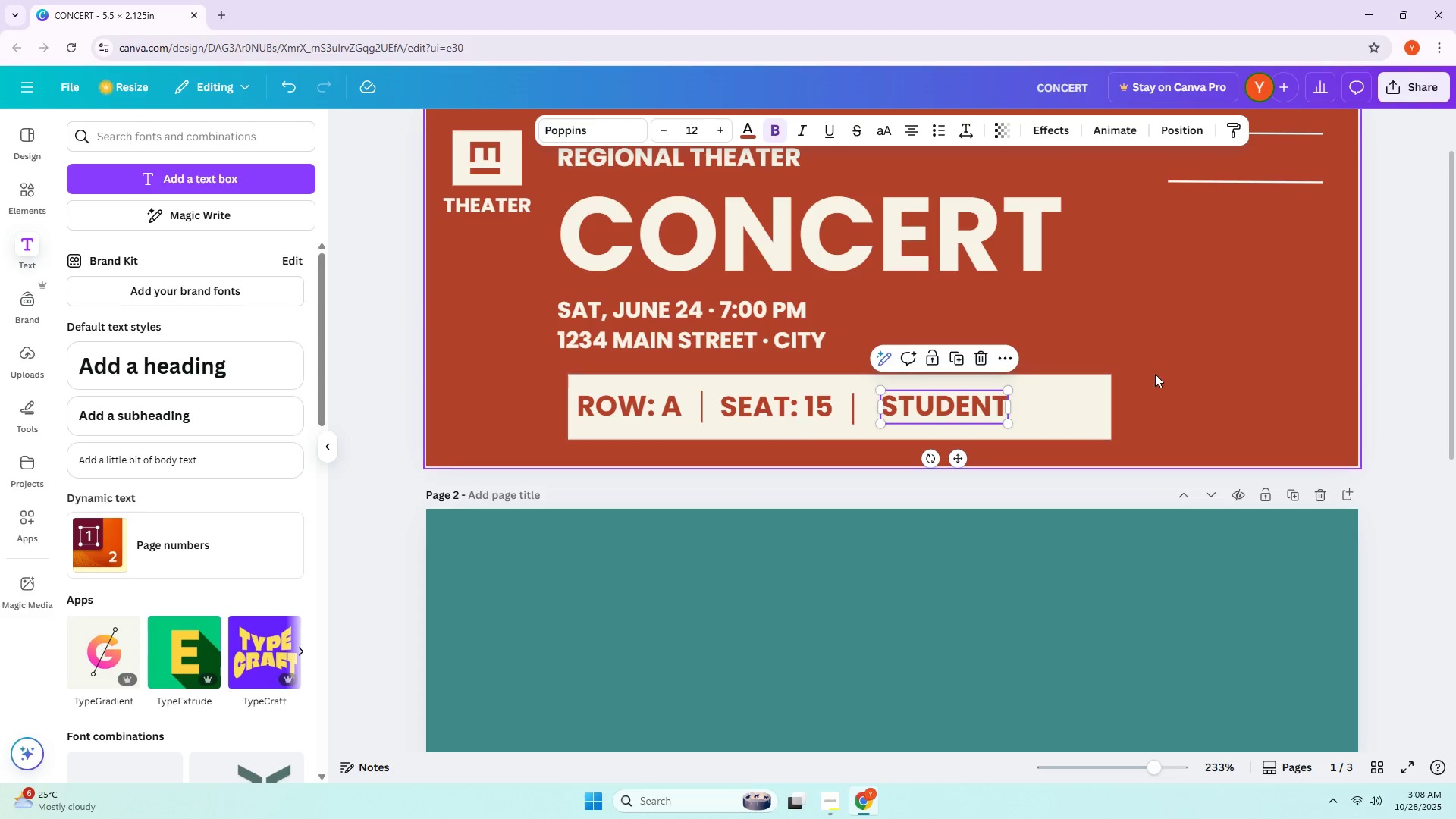 
left_click([1155, 374])
 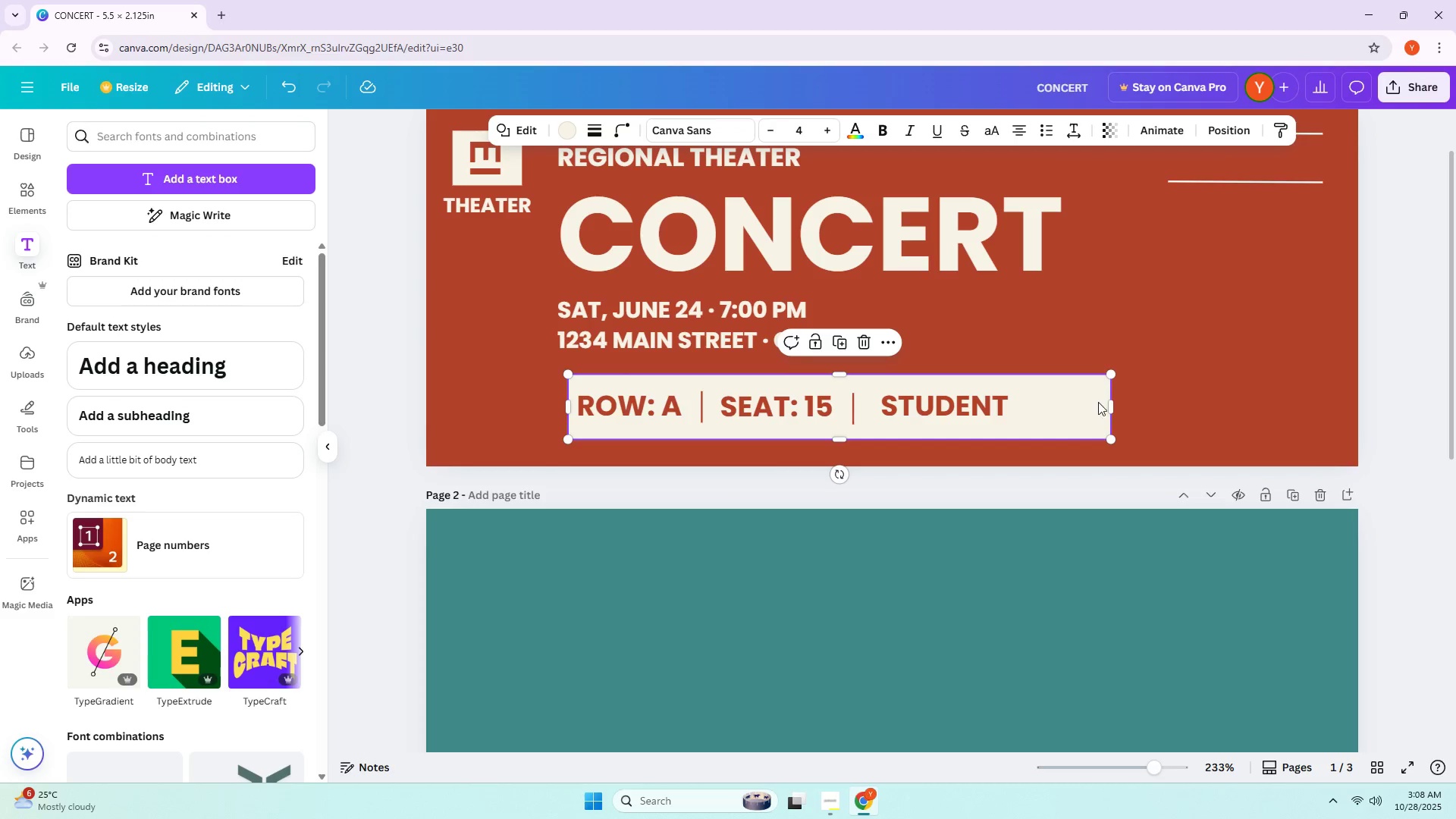 
left_click_drag(start_coordinate=[1107, 402], to_coordinate=[1049, 402])
 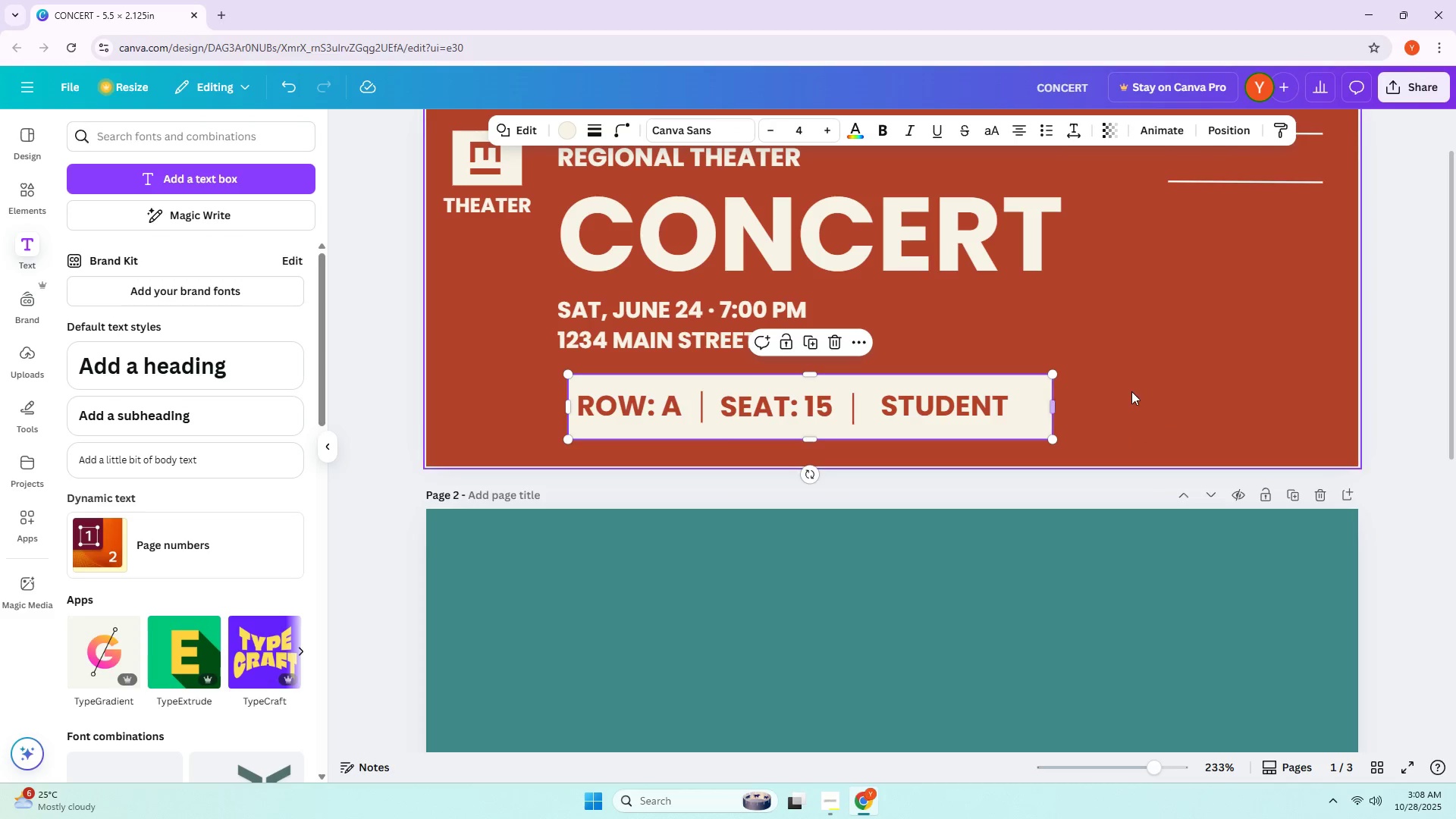 
left_click([1131, 391])
 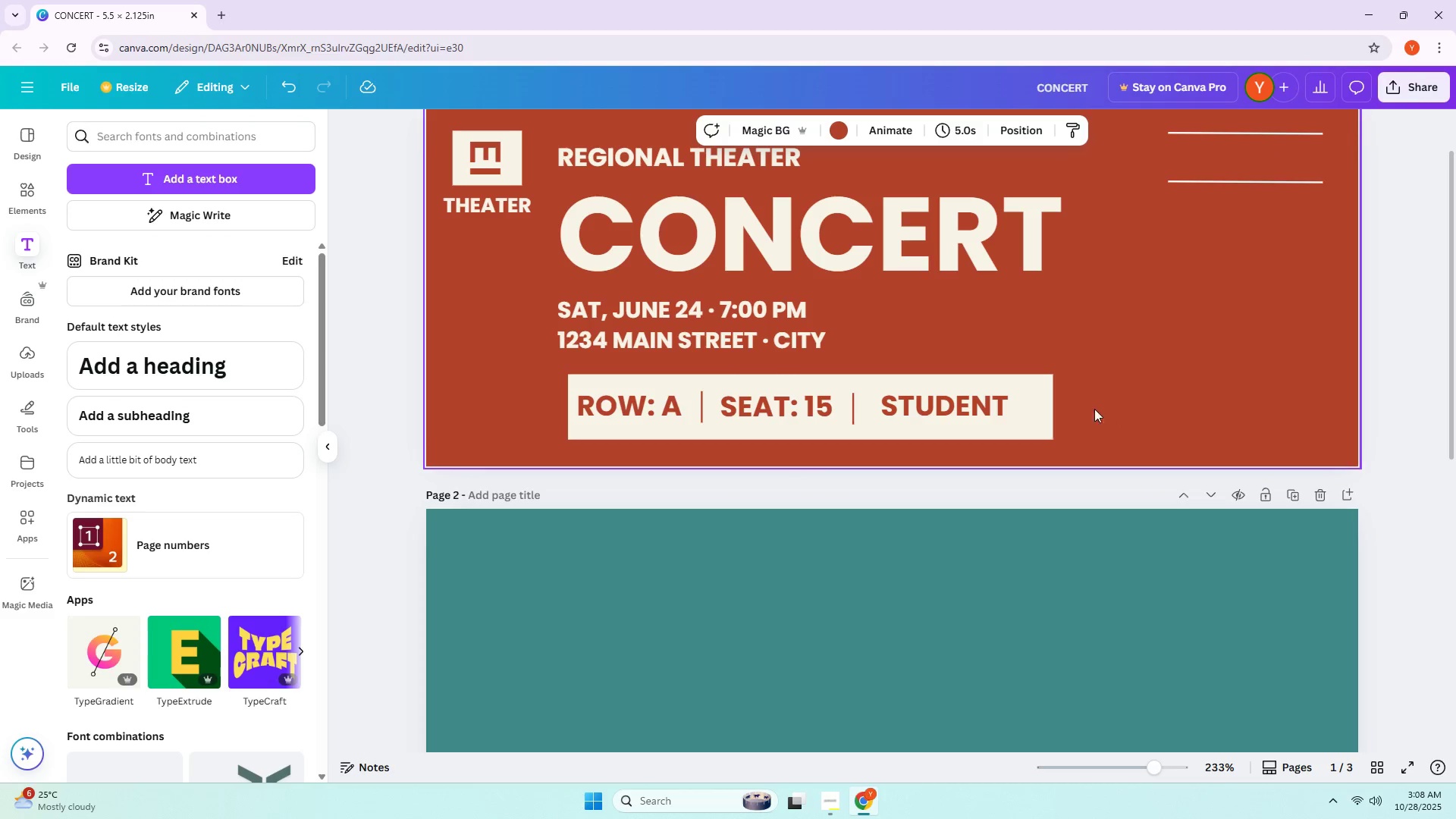 
scroll: coordinate [1162, 344], scroll_direction: up, amount: 3.0
 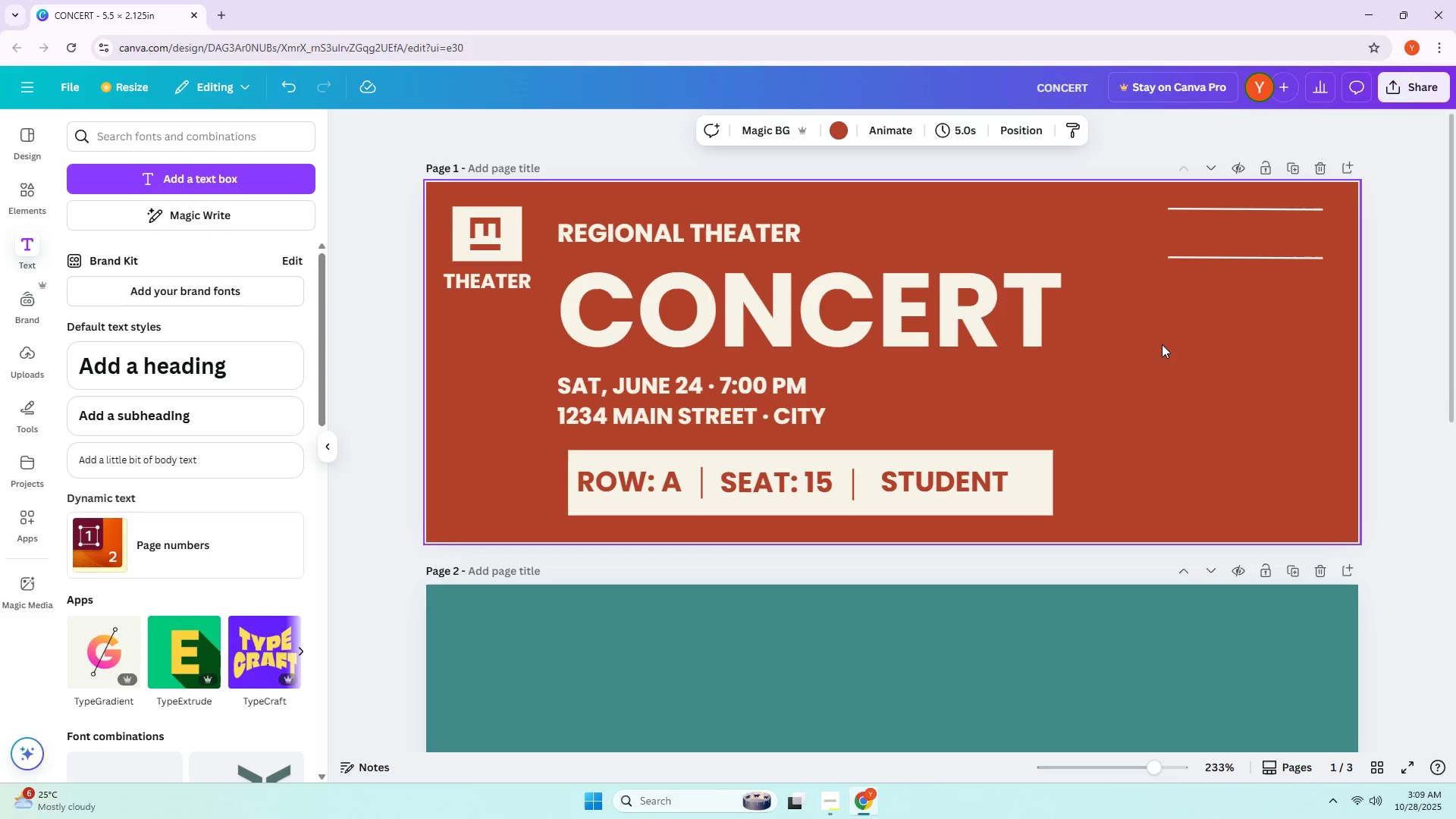 
key(Alt+AltLeft)
 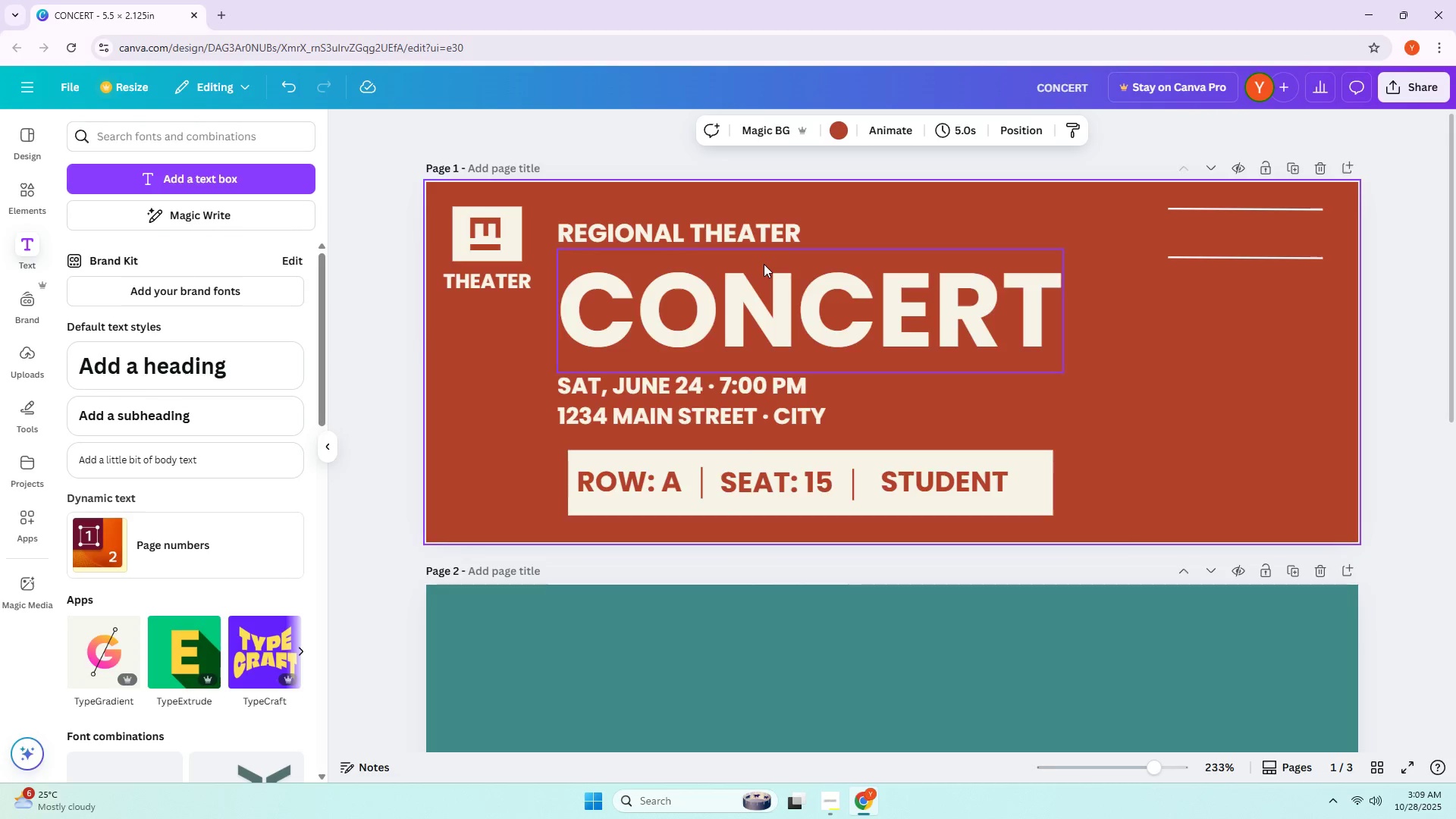 
key(Alt+Tab)